 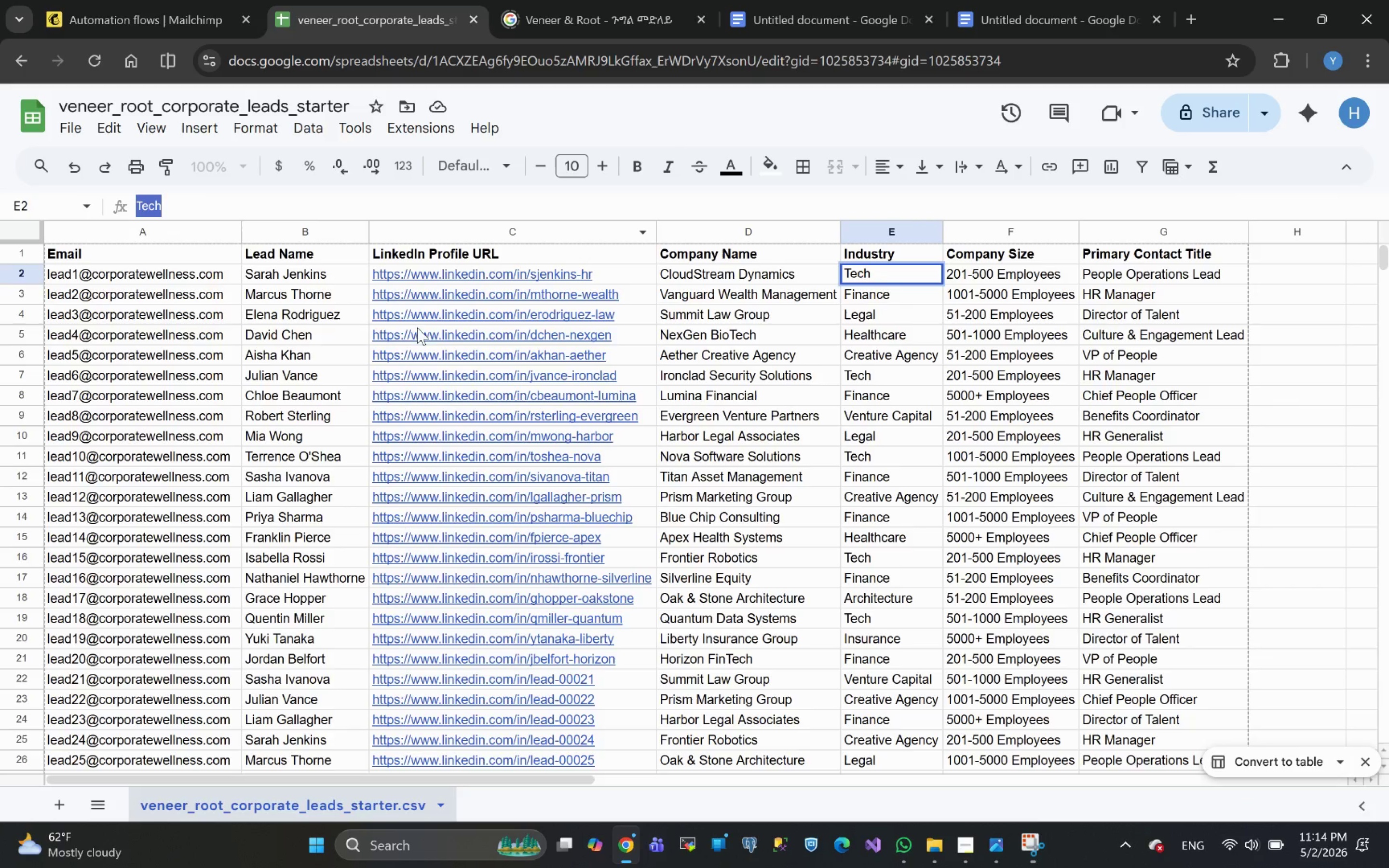 
scroll: coordinate [887, 389], scroll_direction: none, amount: 0.0
 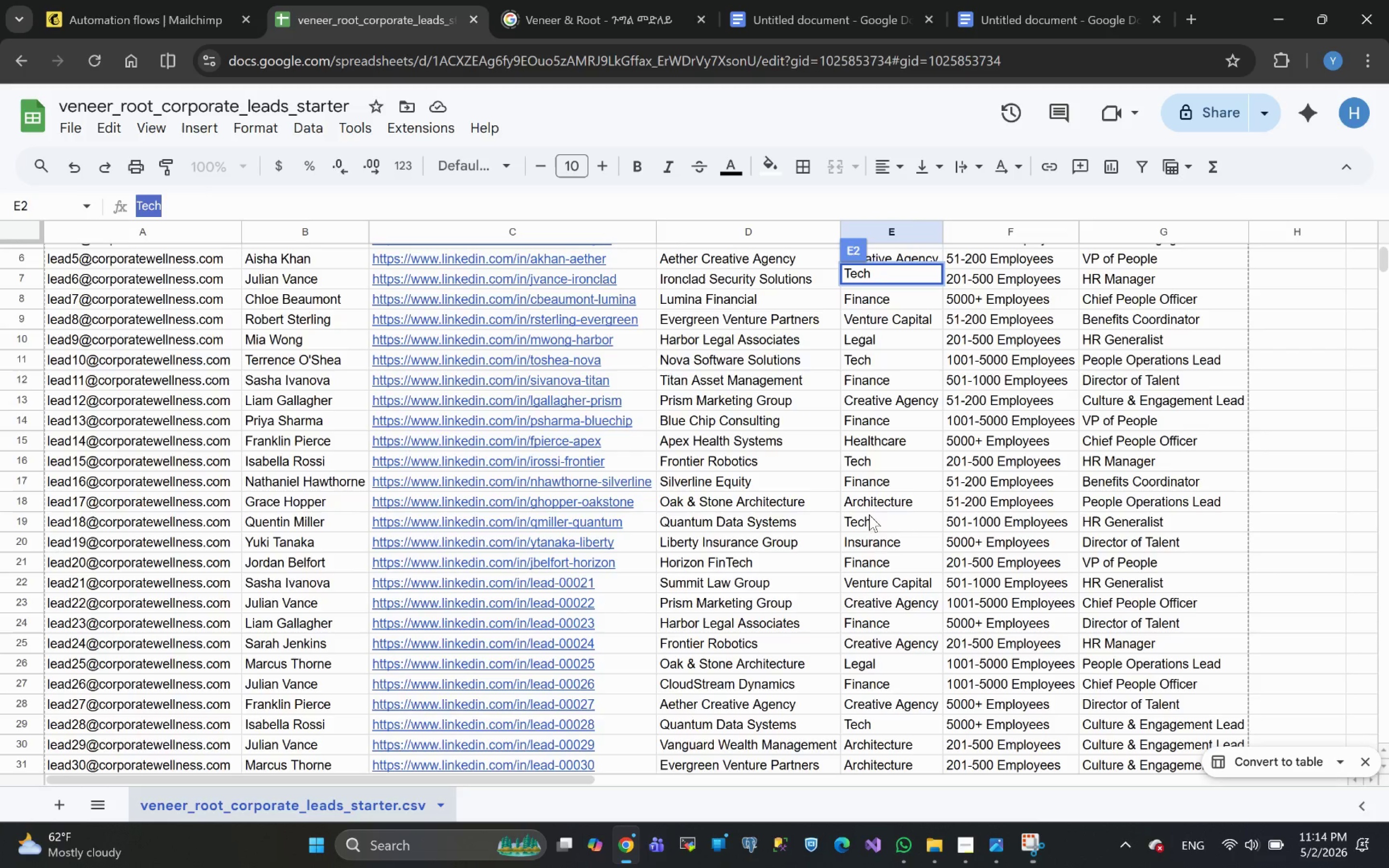 
scroll: coordinate [870, 575], scroll_direction: down, amount: 15.0
 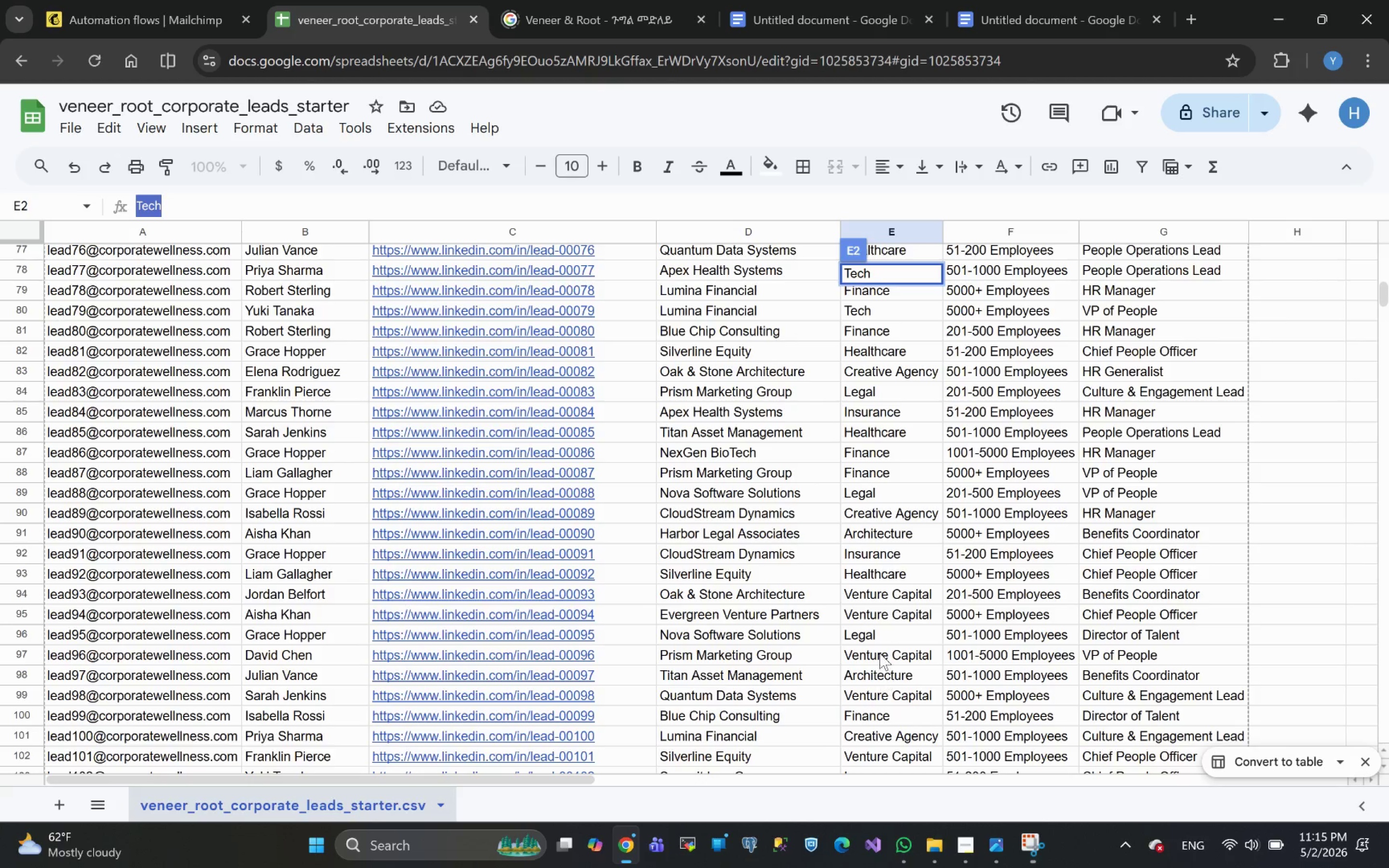 
scroll: coordinate [881, 639], scroll_direction: down, amount: 1.0
 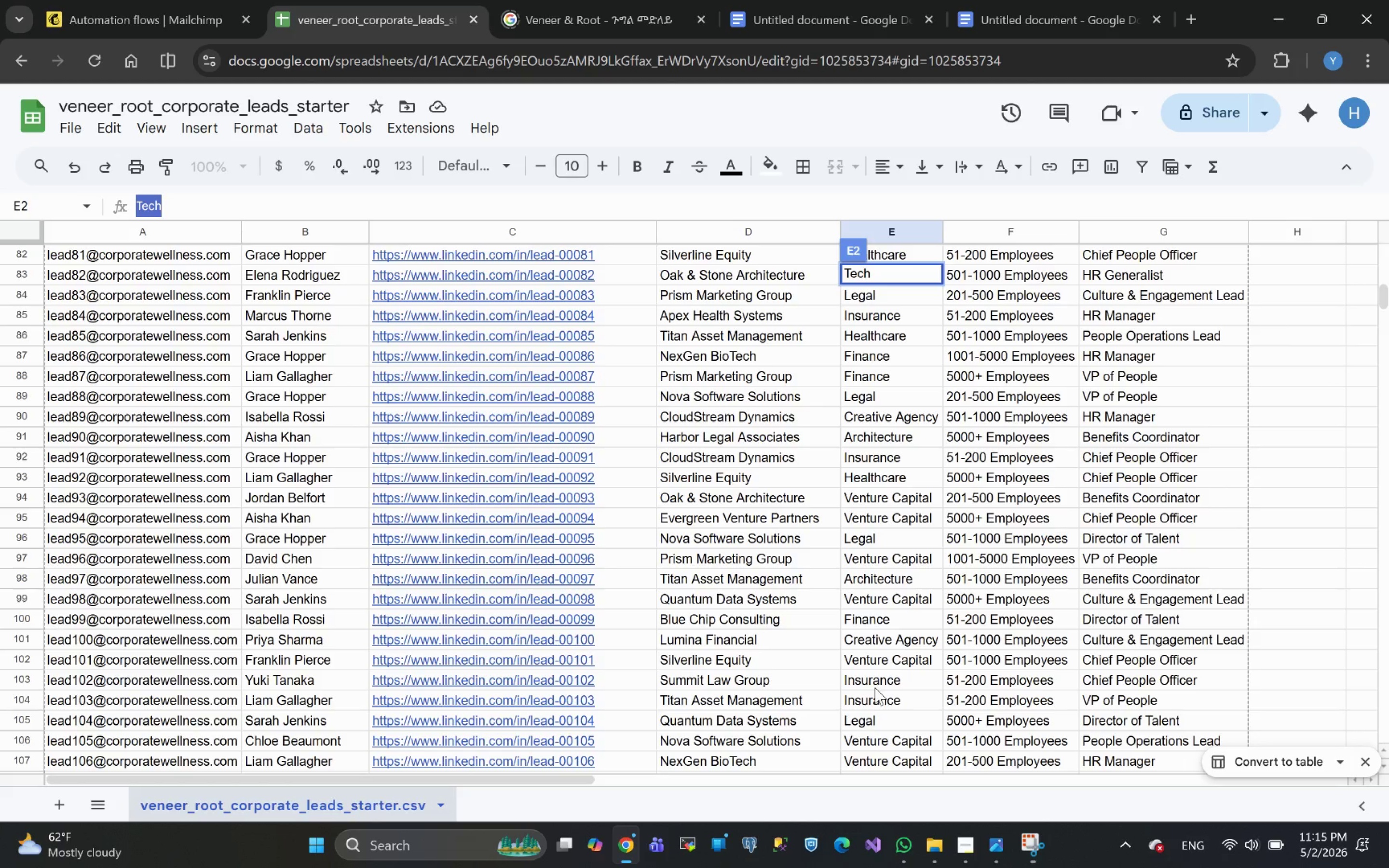 
scroll: coordinate [867, 620], scroll_direction: up, amount: 2.0
 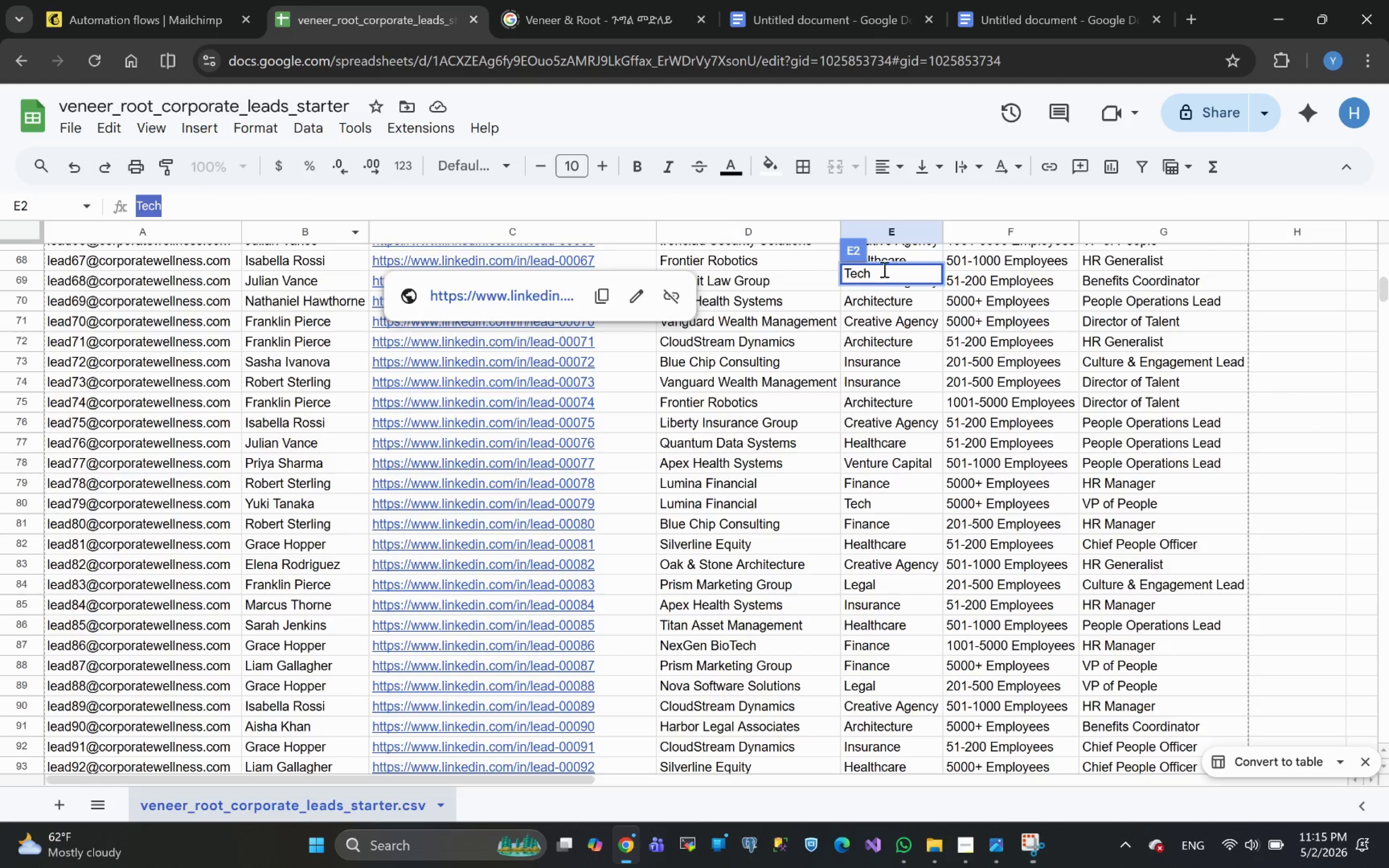 
left_click([886, 347])
 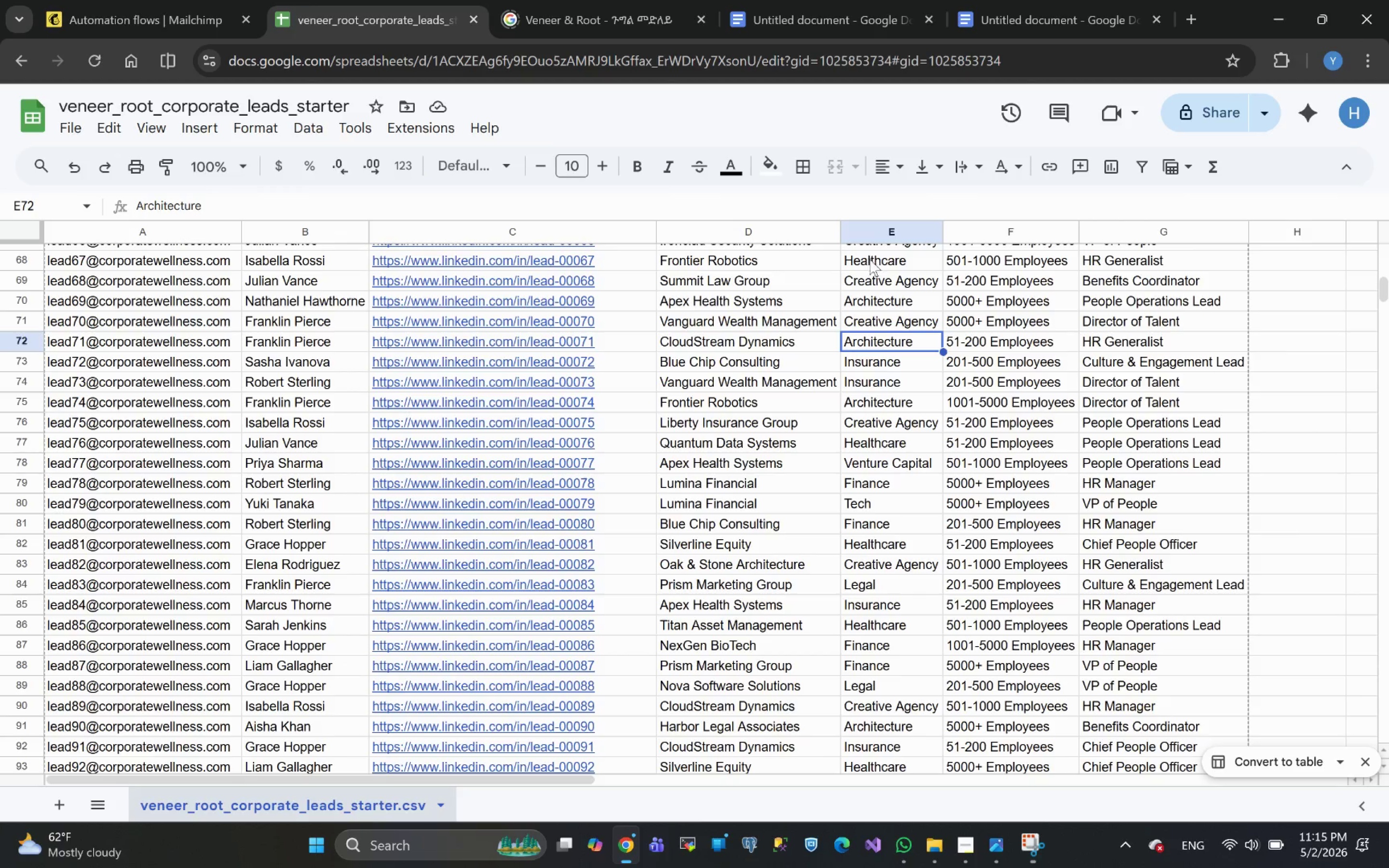 
scroll: coordinate [858, 304], scroll_direction: up, amount: 20.0
 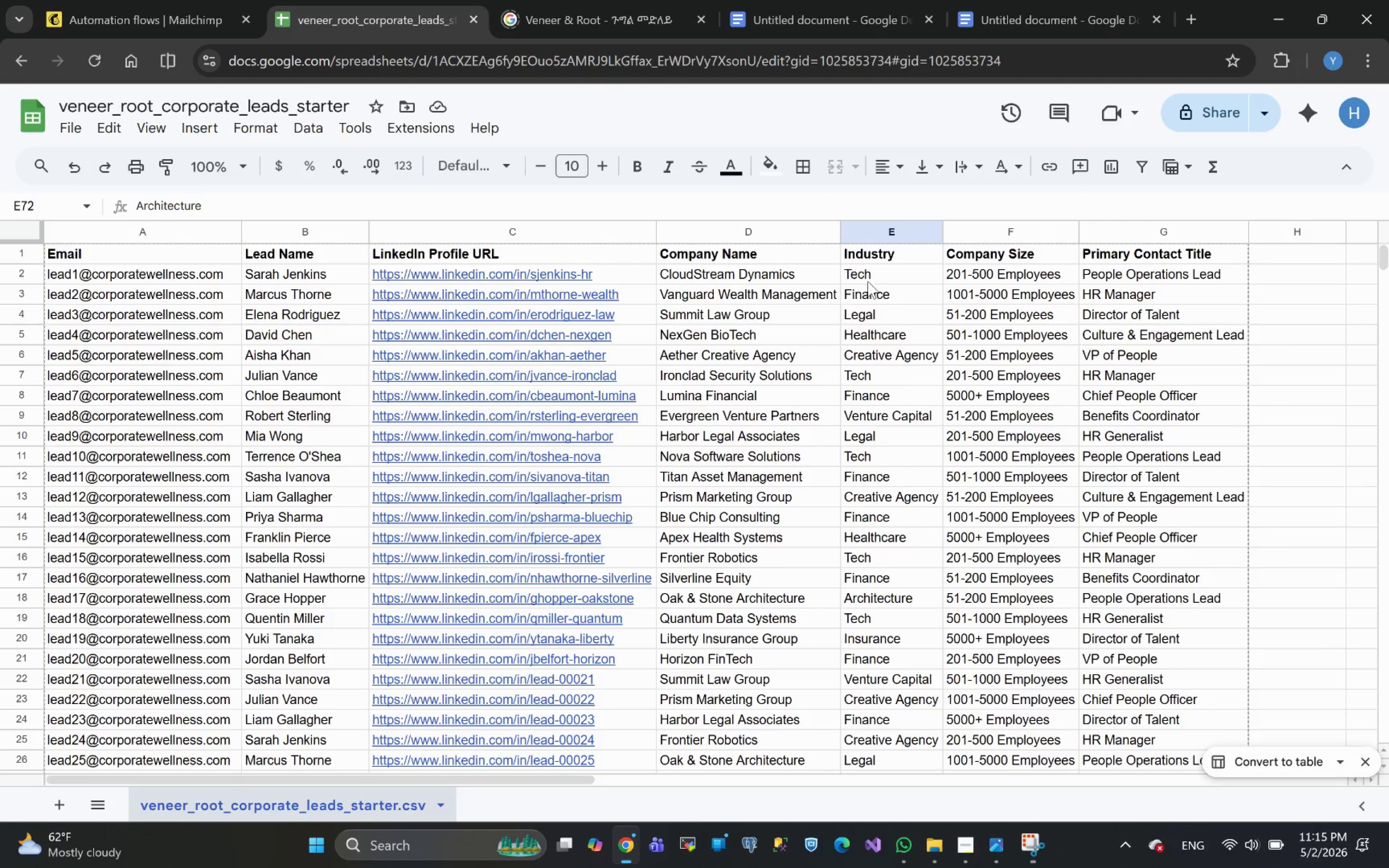 
left_click([869, 279])
 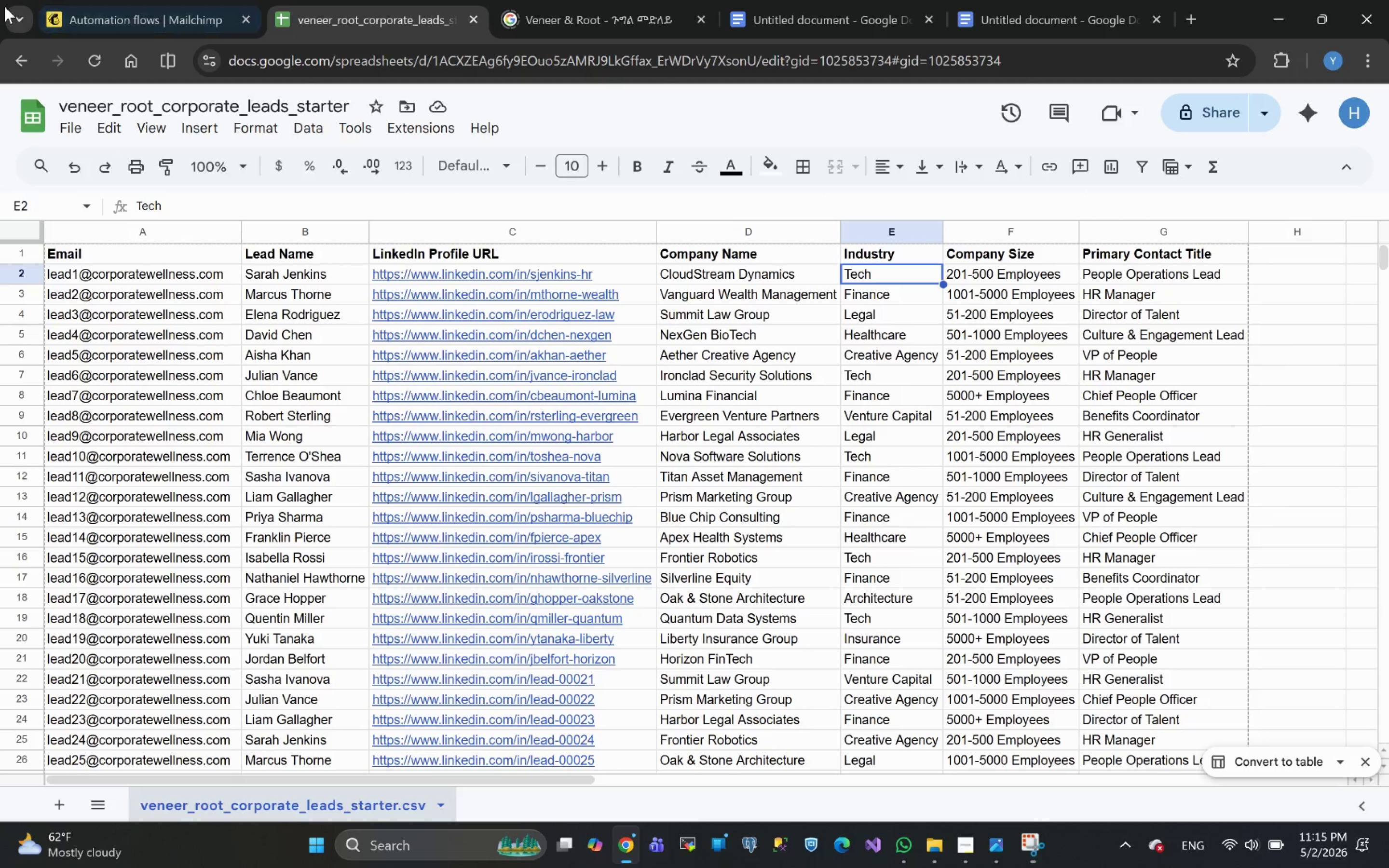 
left_click([140, 21])
 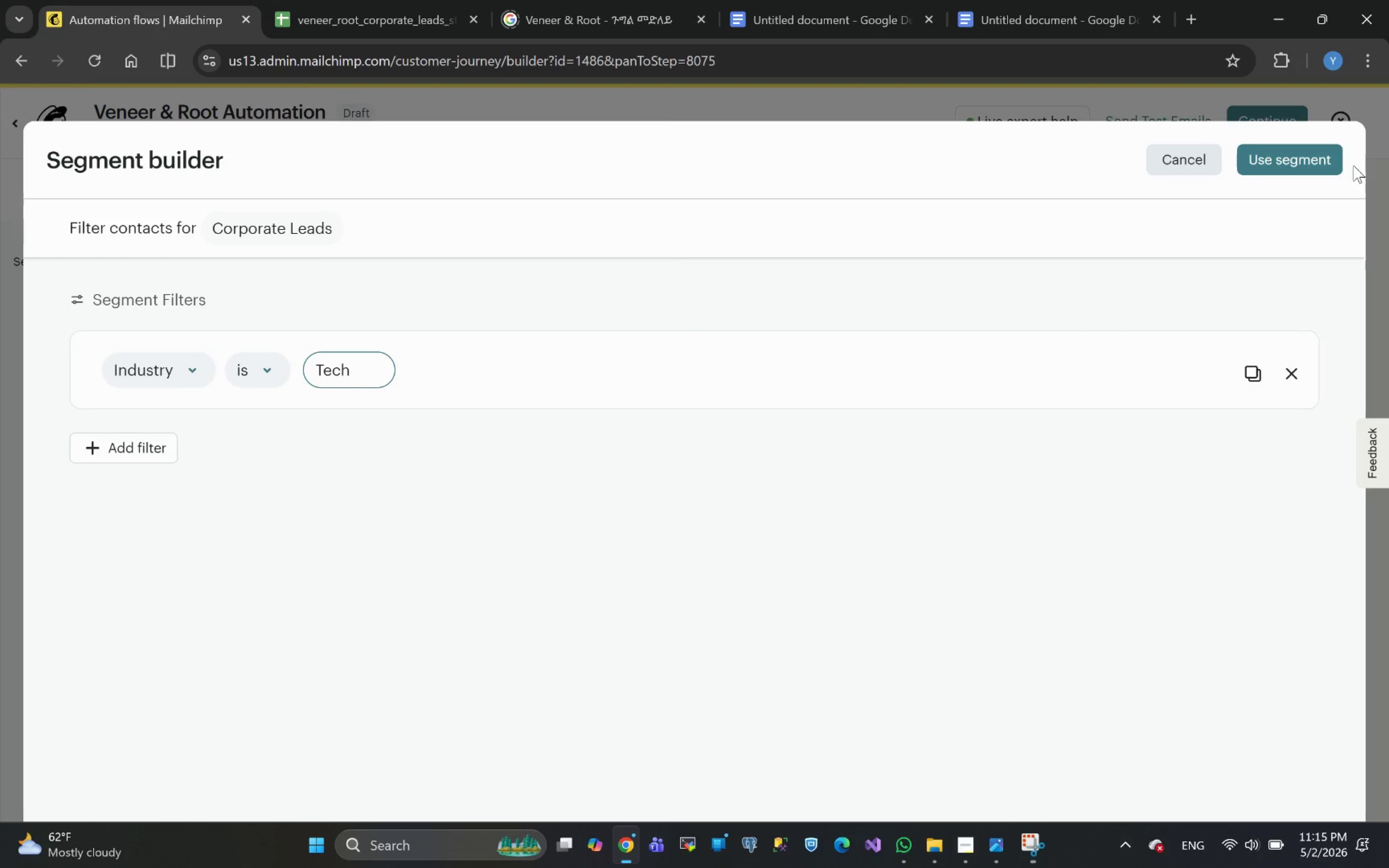 
left_click([1272, 153])
 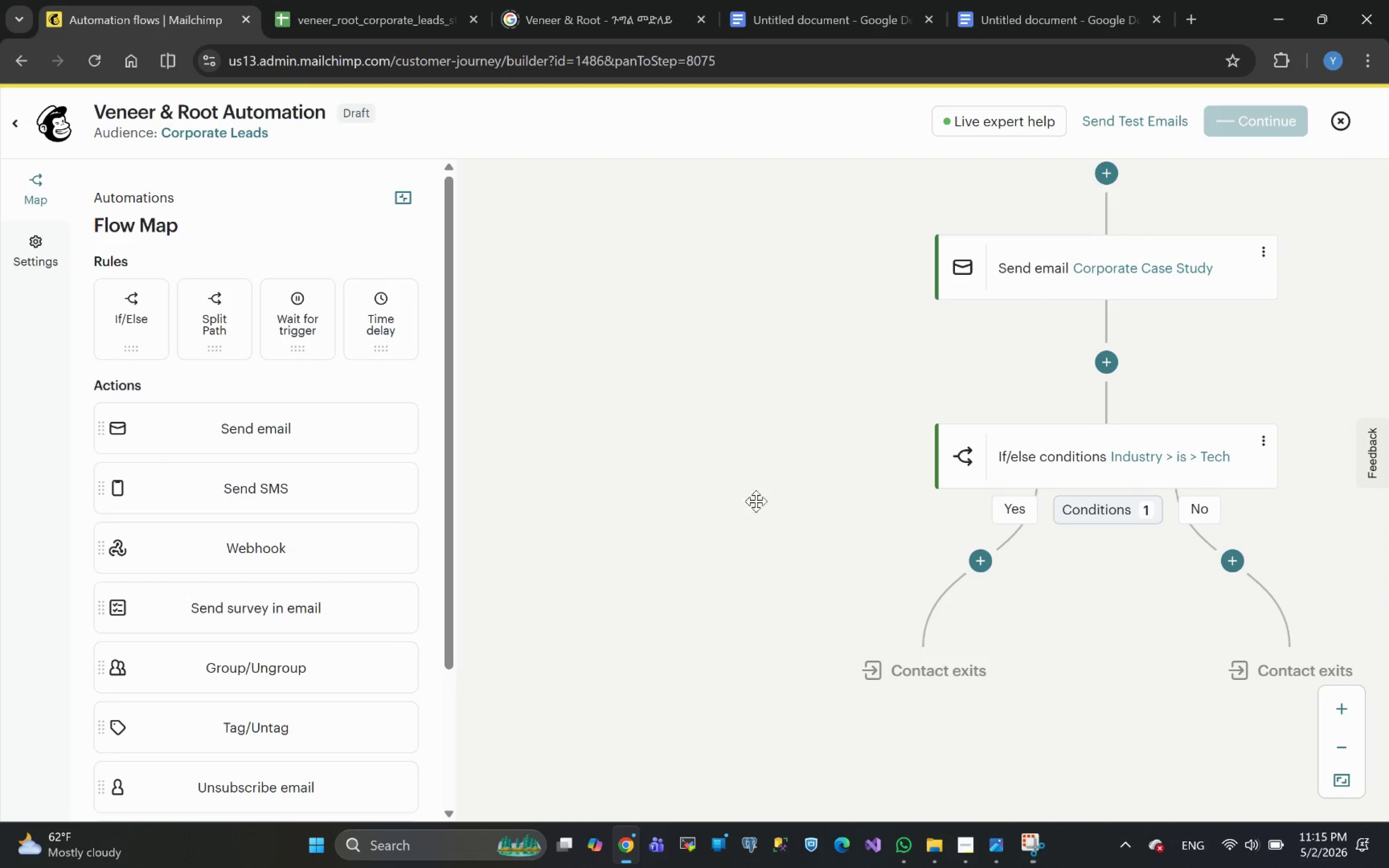 
scroll: coordinate [772, 487], scroll_direction: none, amount: 0.0
 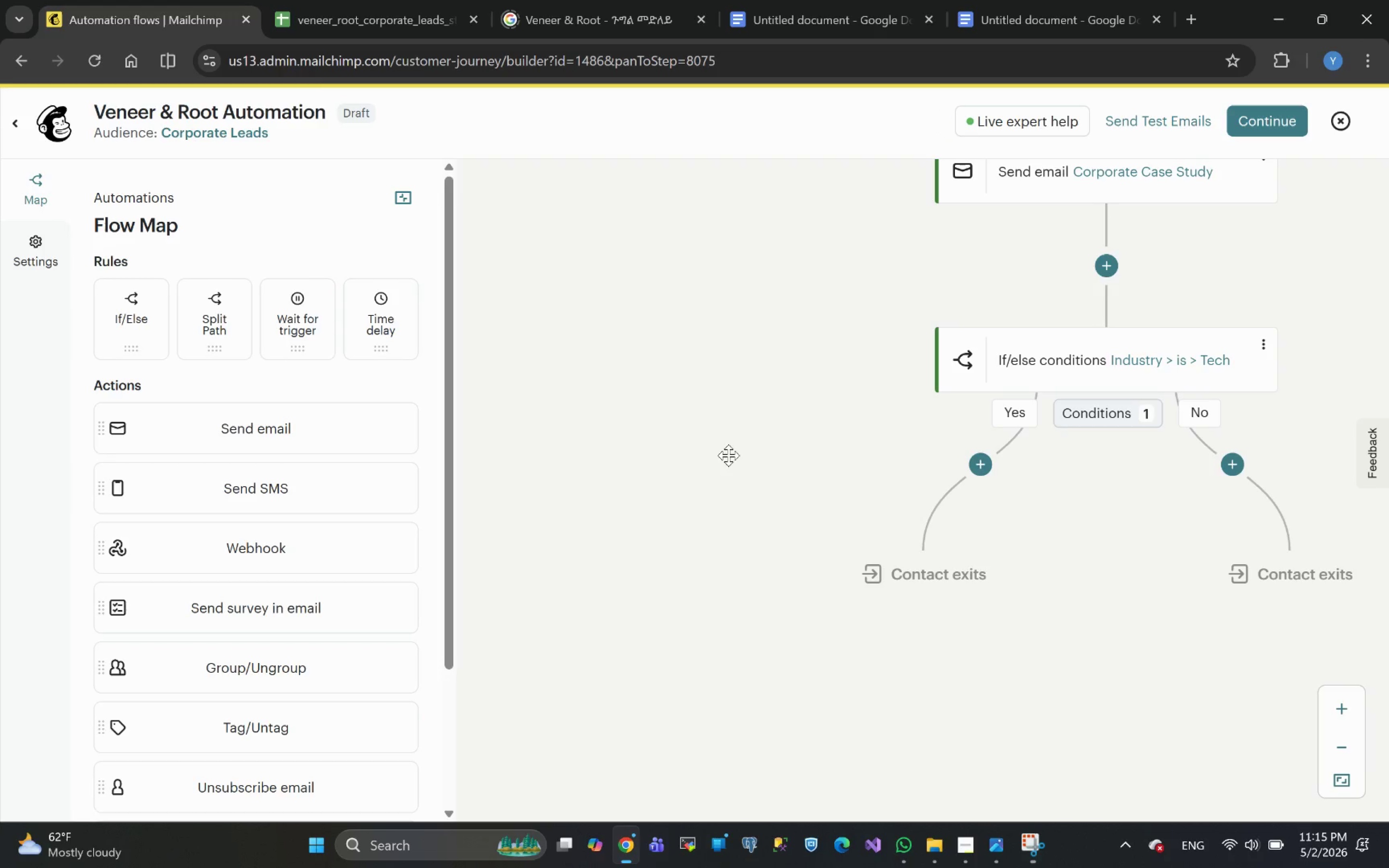 
wait(8.74)
 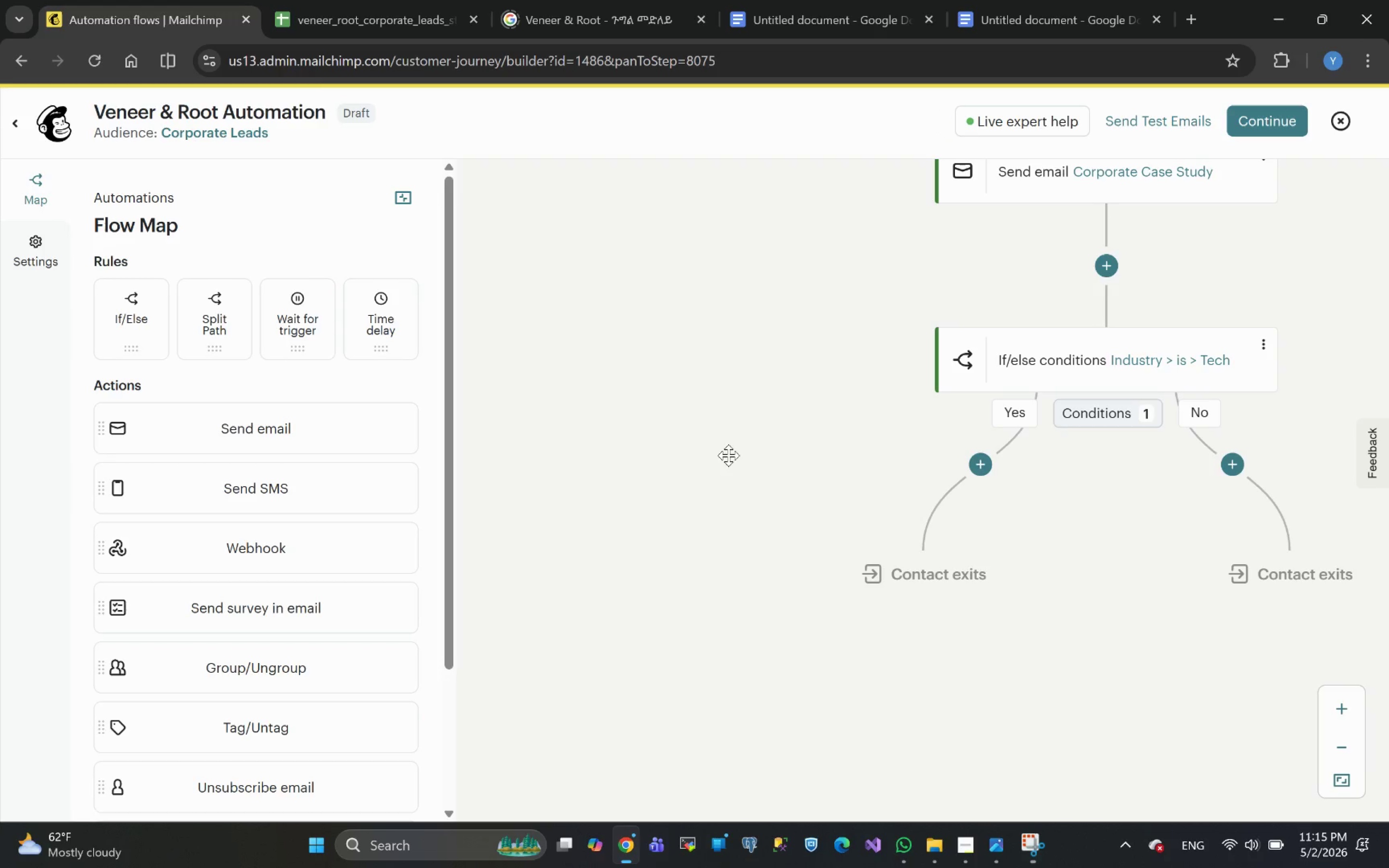 
left_click_drag(start_coordinate=[262, 497], to_coordinate=[980, 478])
 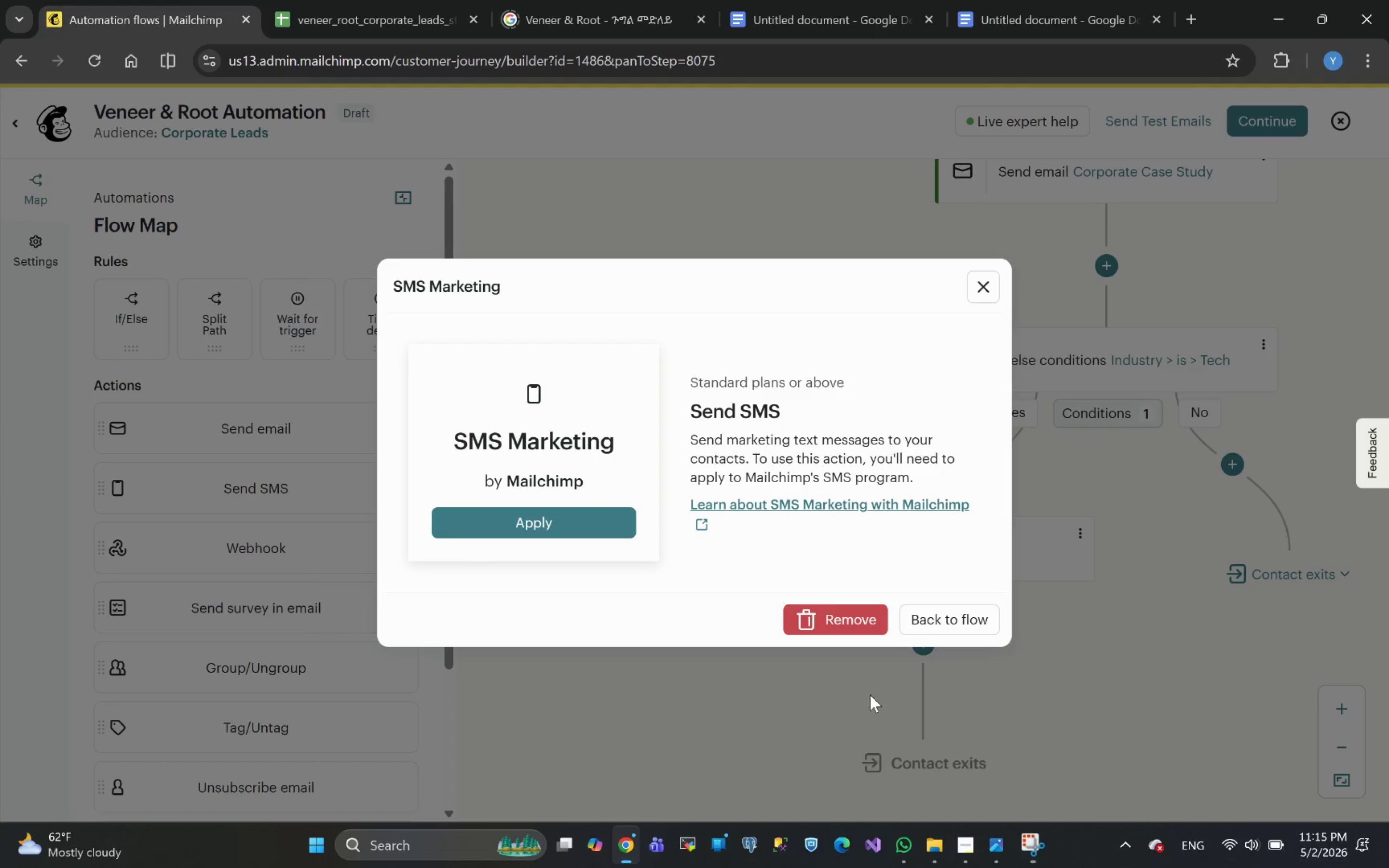 
left_click([843, 624])
 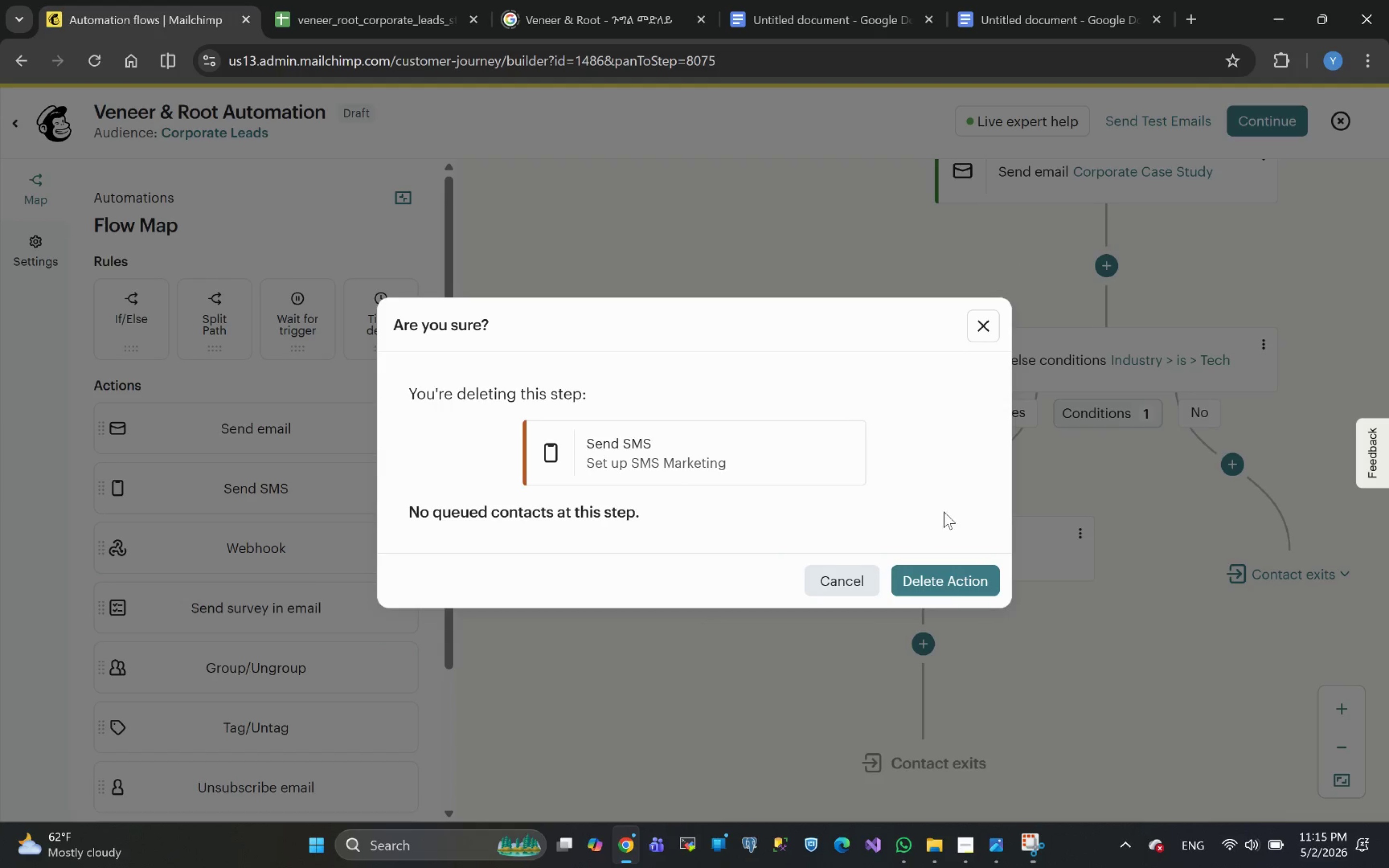 
left_click([946, 580])
 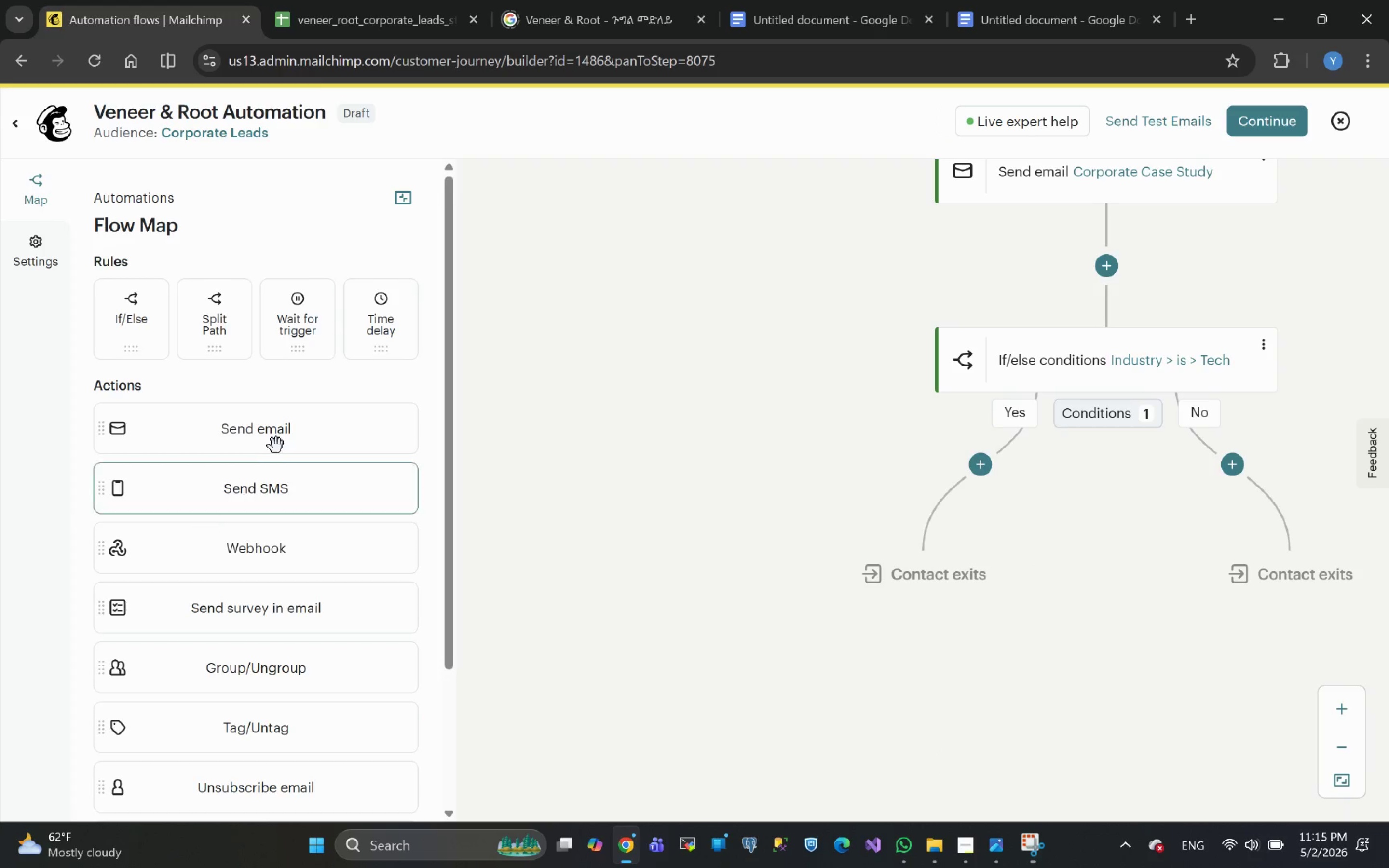 
left_click_drag(start_coordinate=[250, 428], to_coordinate=[976, 473])
 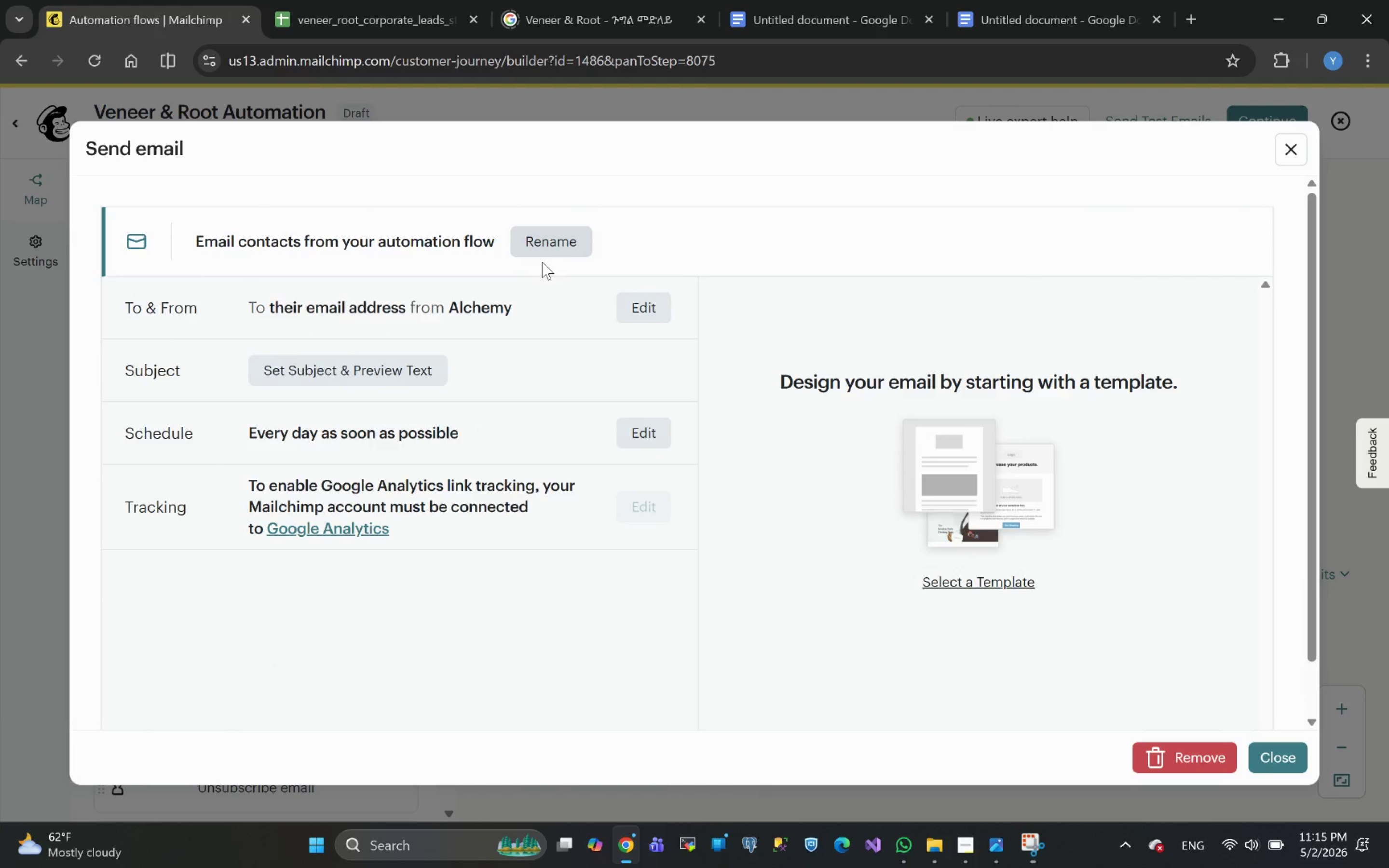 
wait(5.91)
 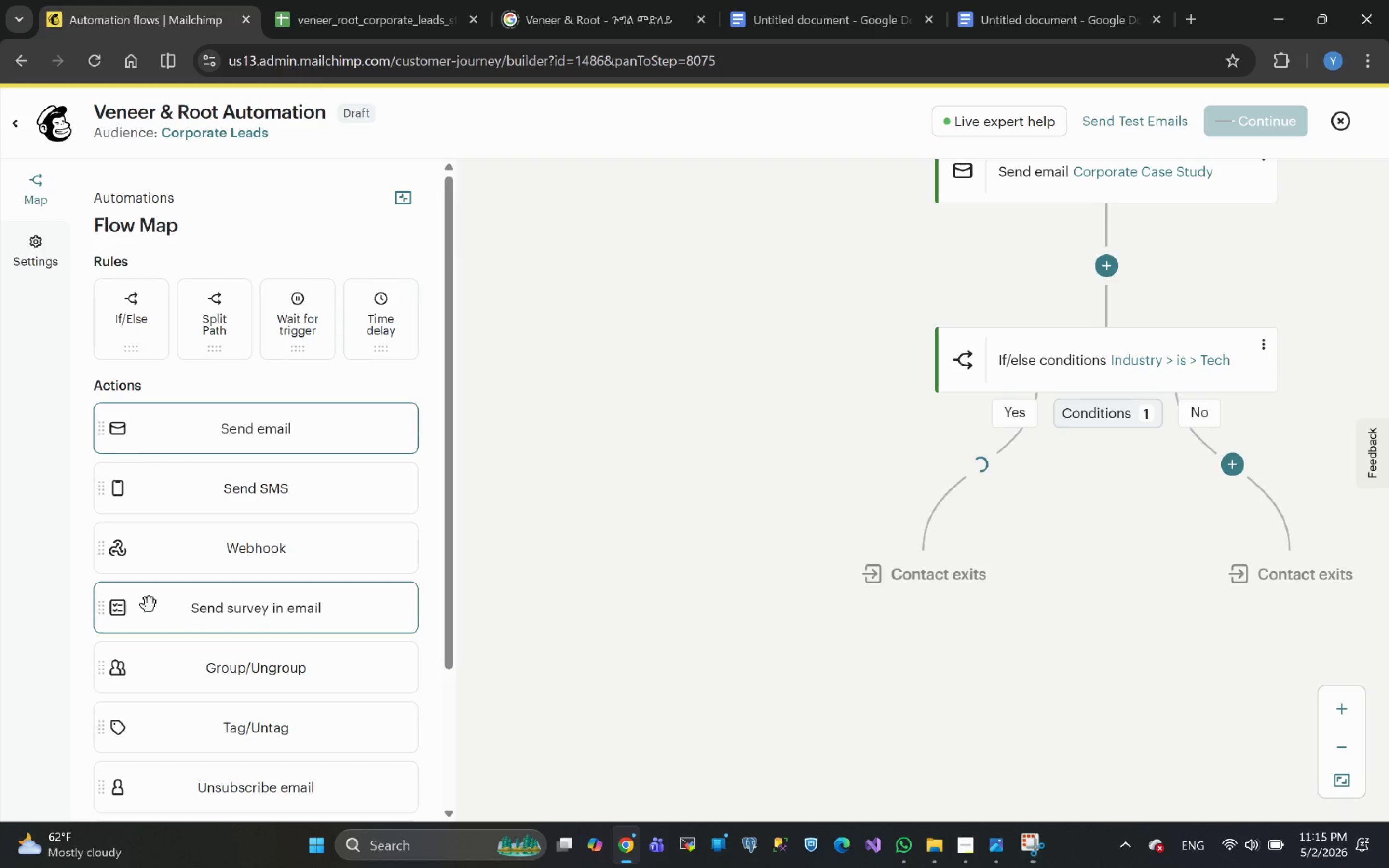 
left_click([555, 242])
 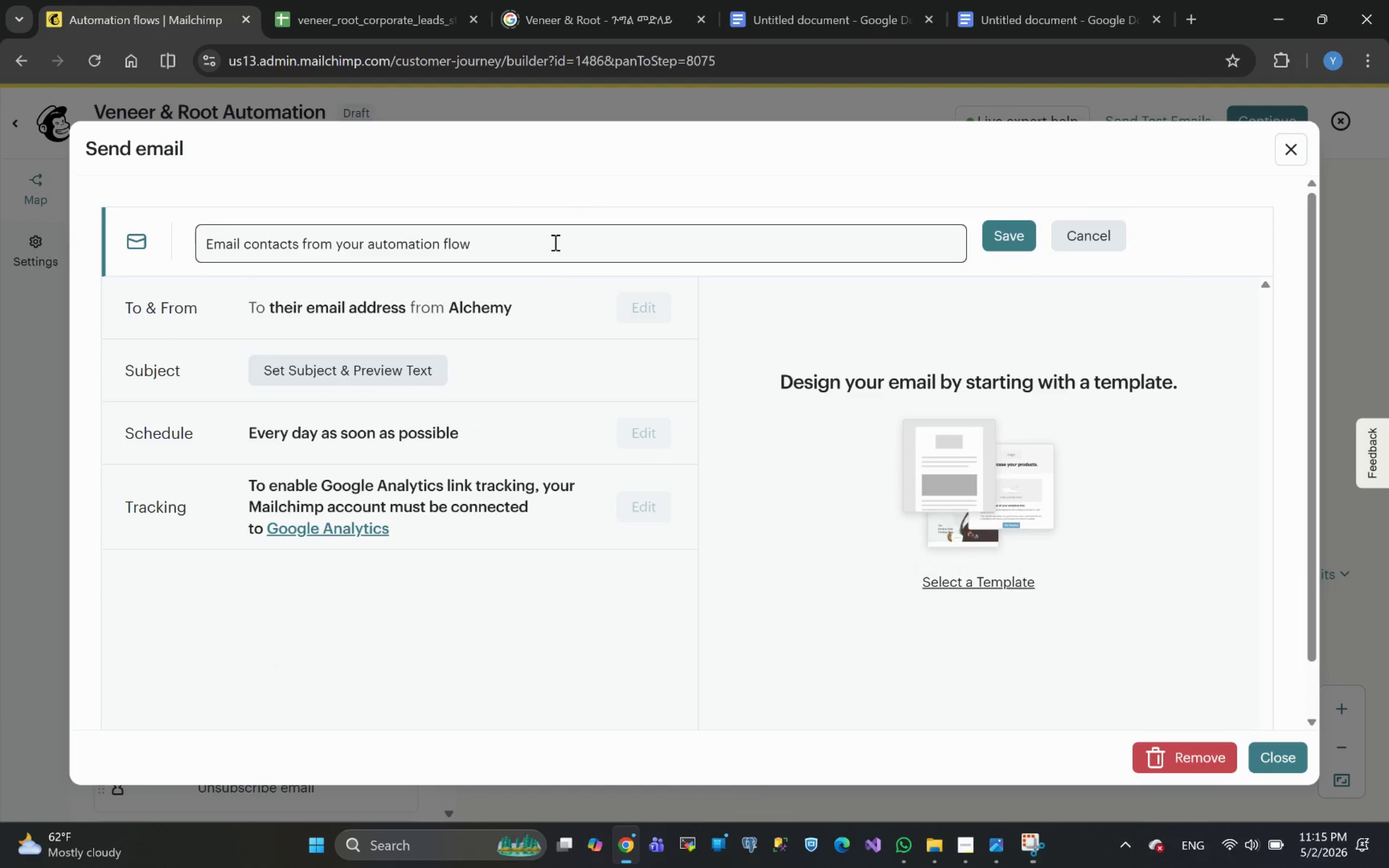 
left_click_drag(start_coordinate=[554, 242], to_coordinate=[0, 286])
 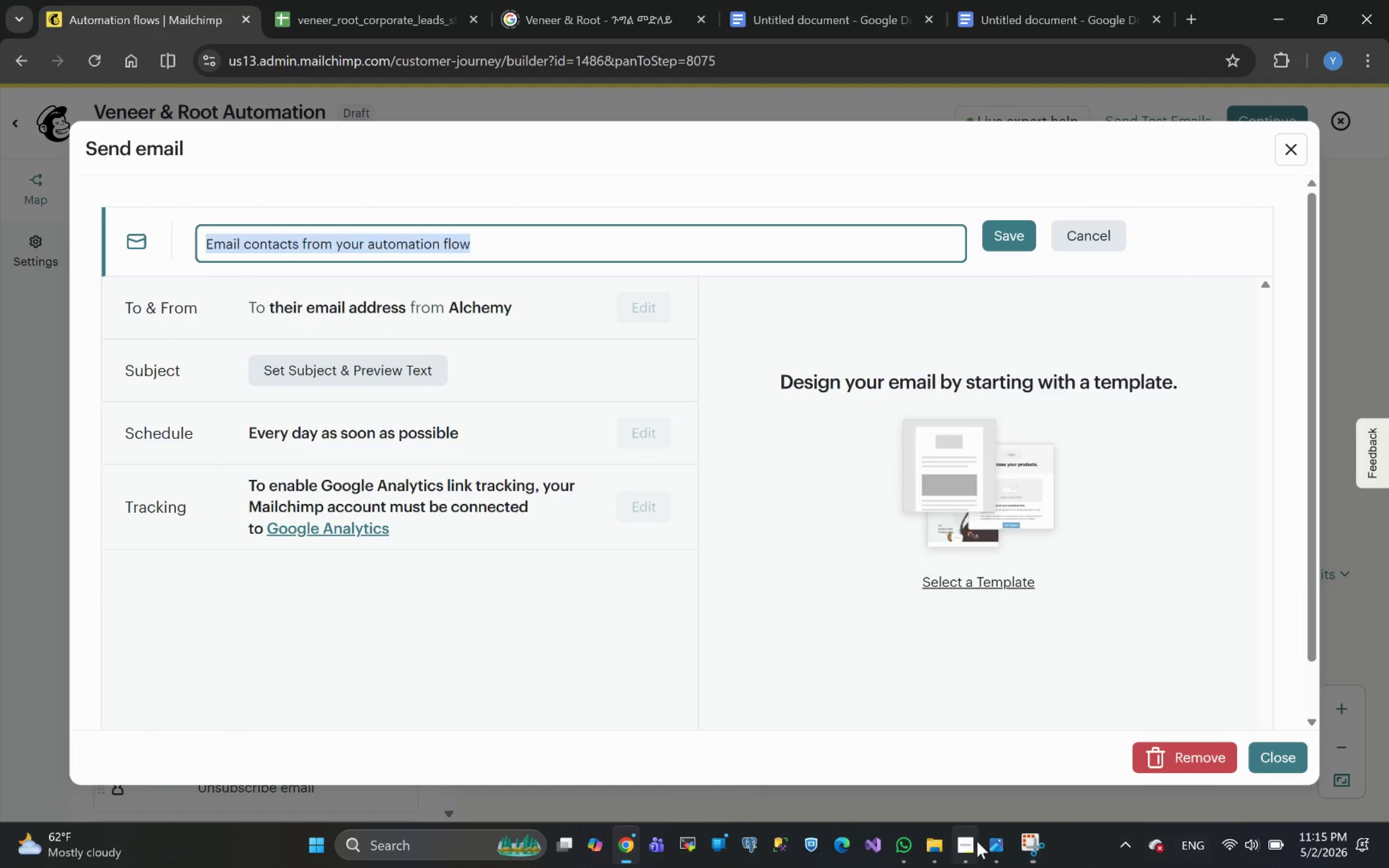 
left_click([970, 846])